 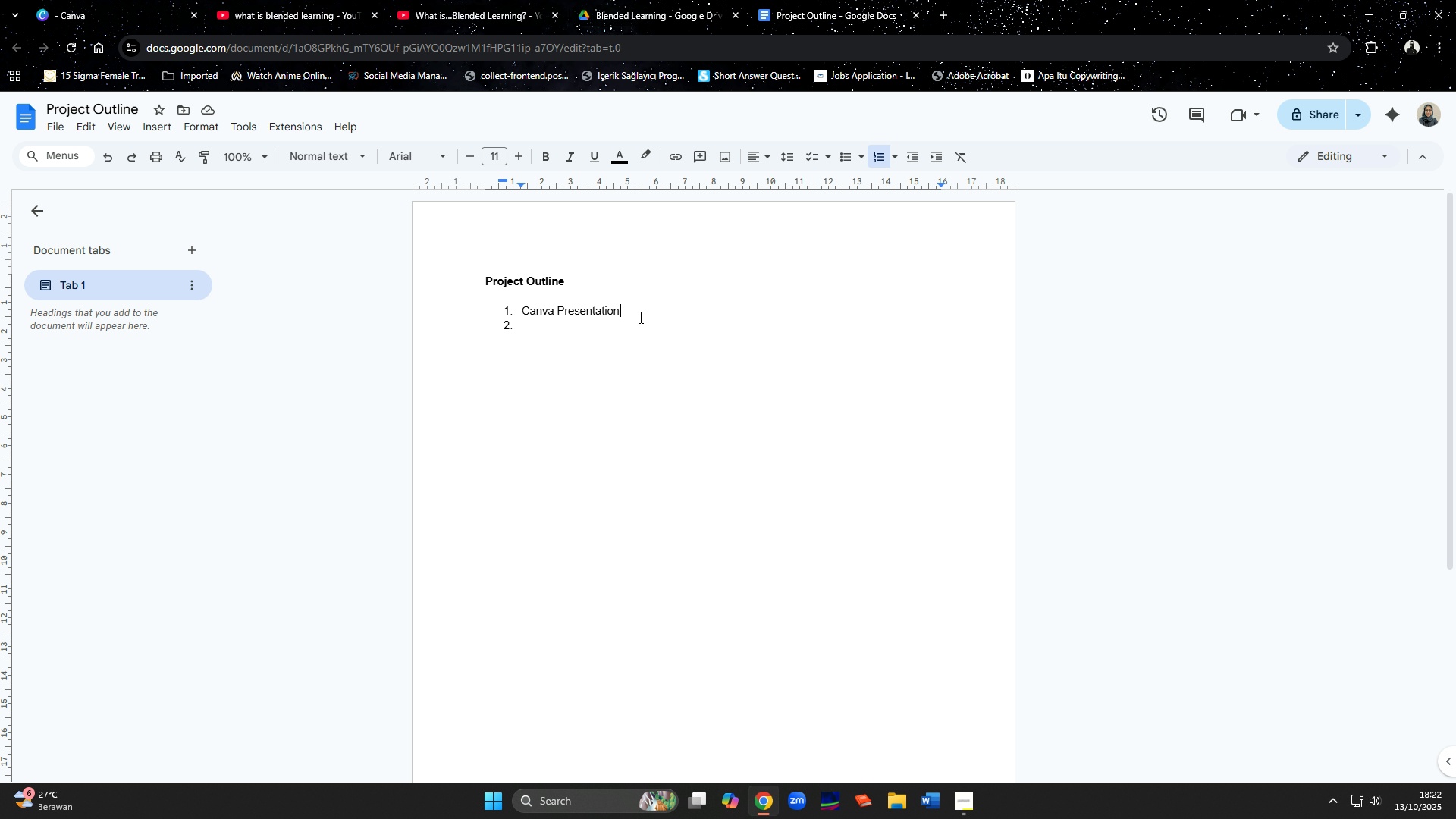 
type( Template)
 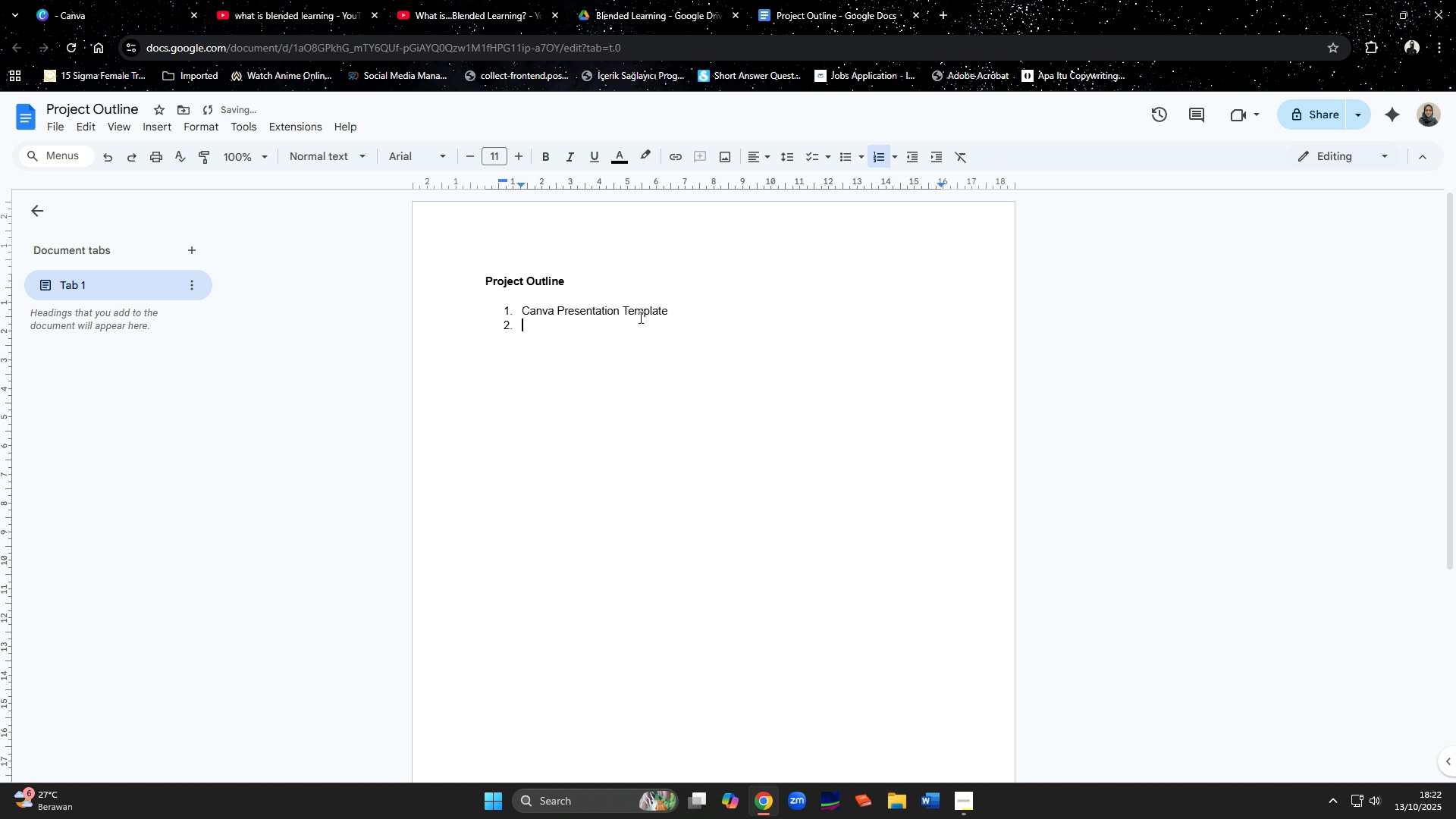 
key(ArrowDown)
 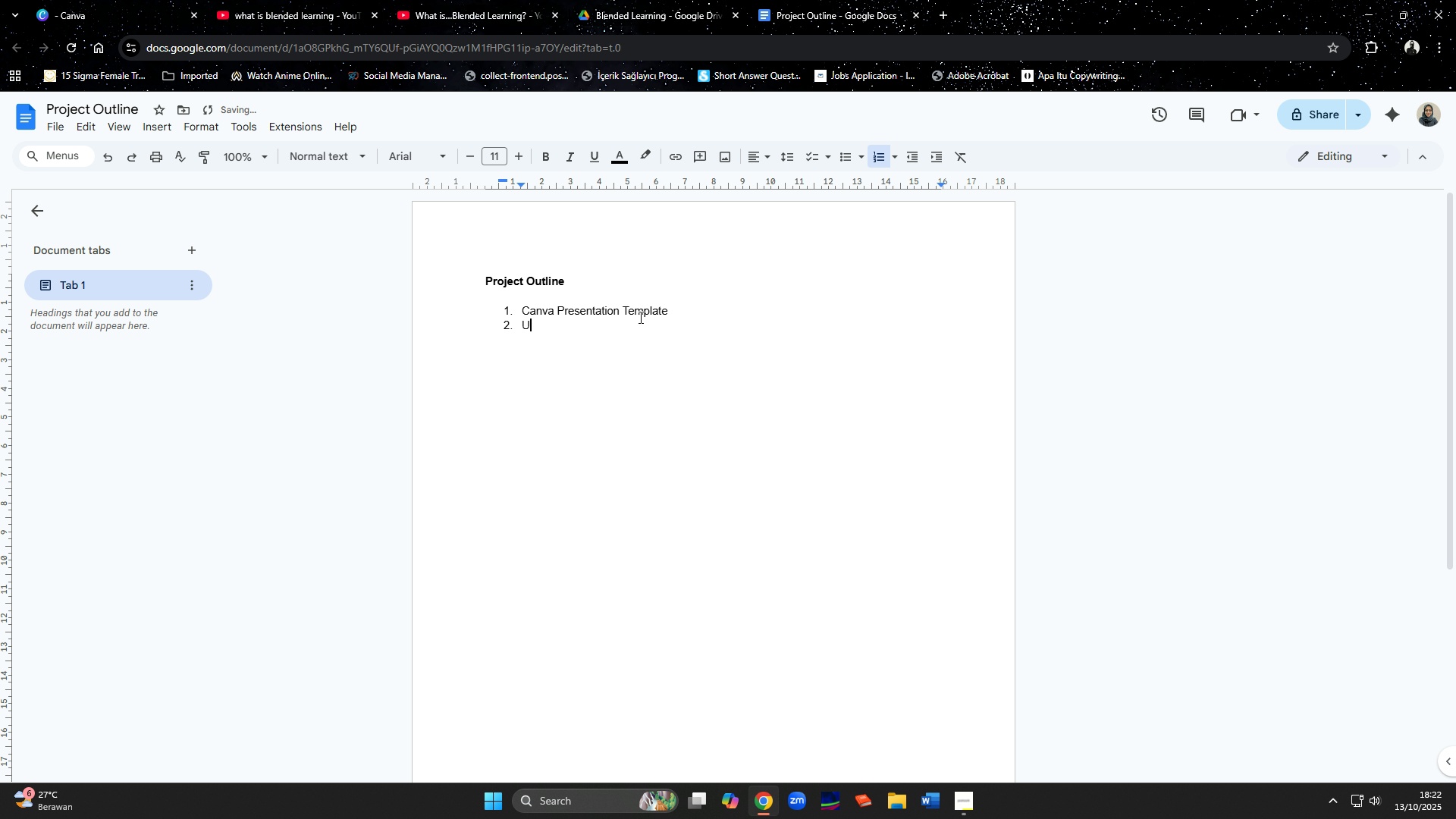 
type(User Guide)
 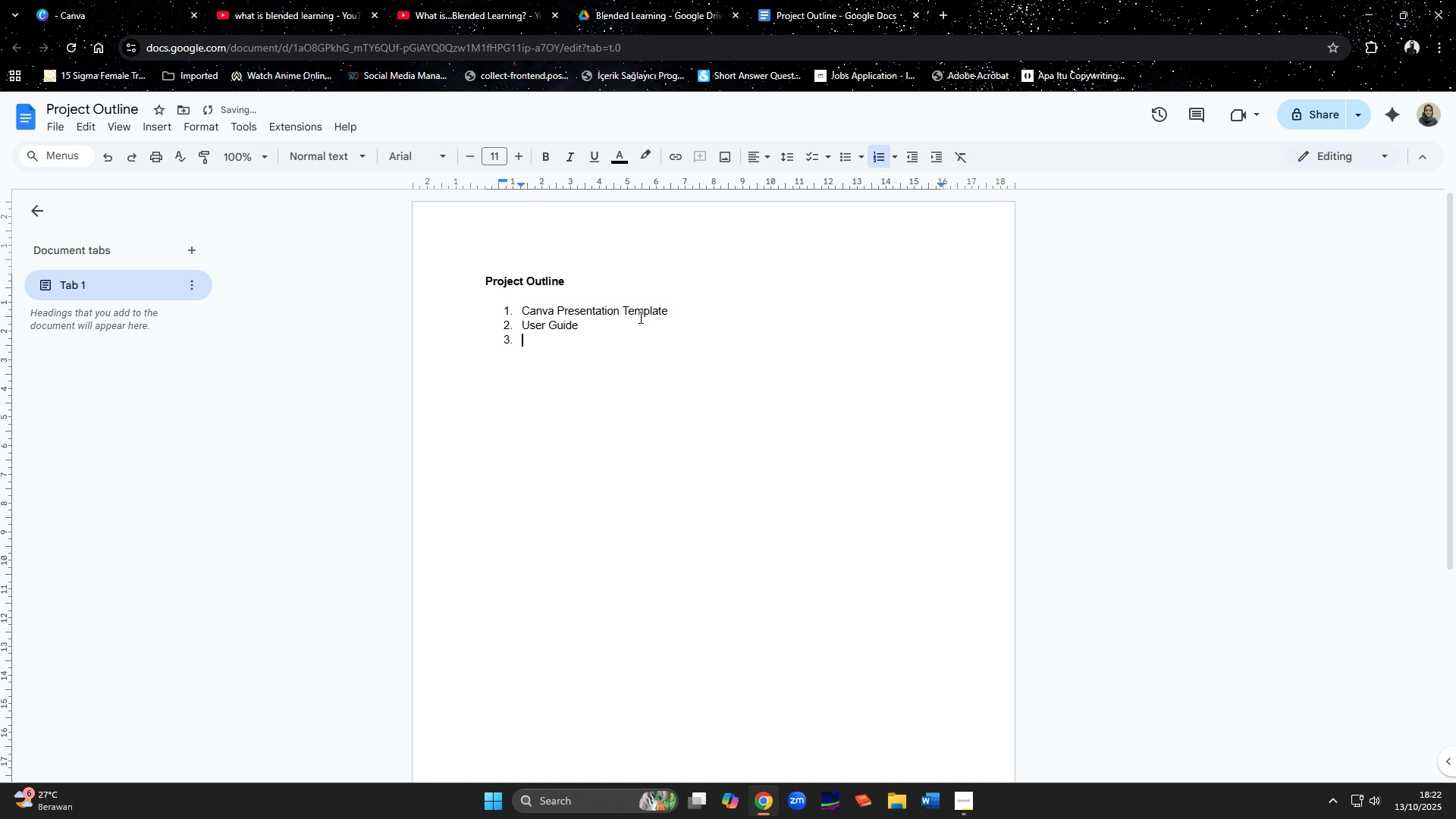 
key(Enter)